 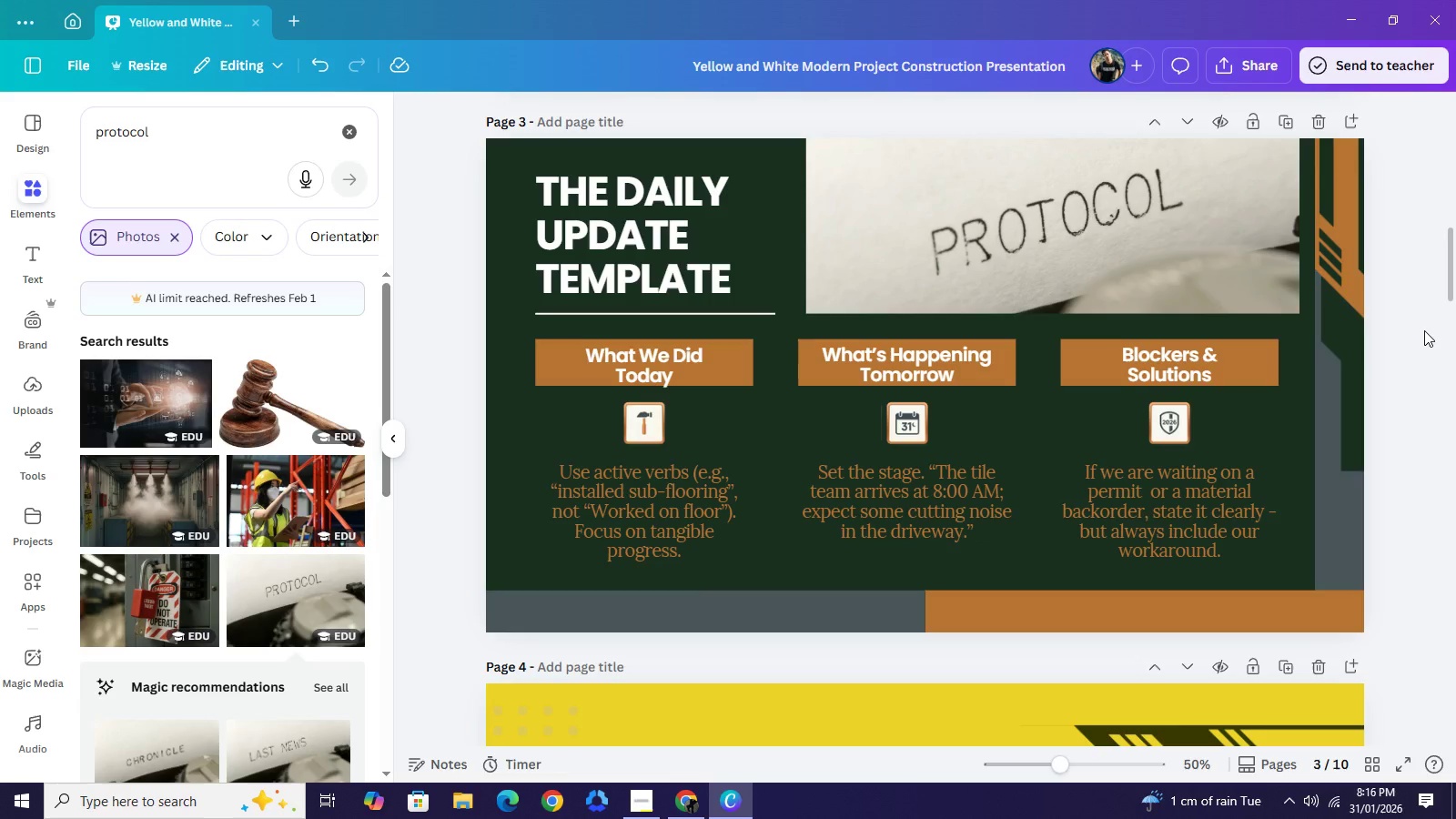 
scroll: coordinate [1431, 340], scroll_direction: down, amount: 3.0
 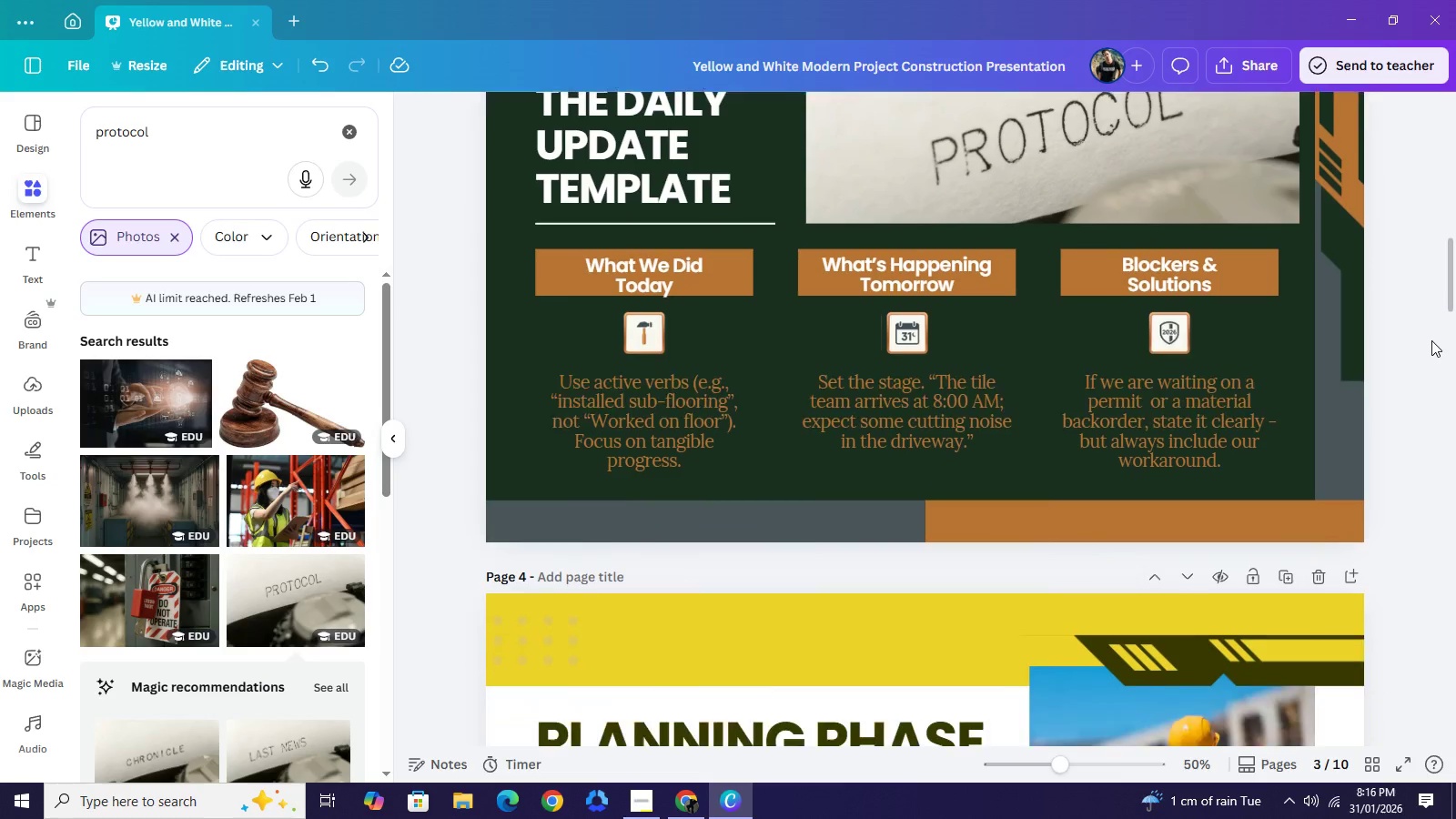 
scroll: coordinate [1431, 340], scroll_direction: none, amount: 0.0
 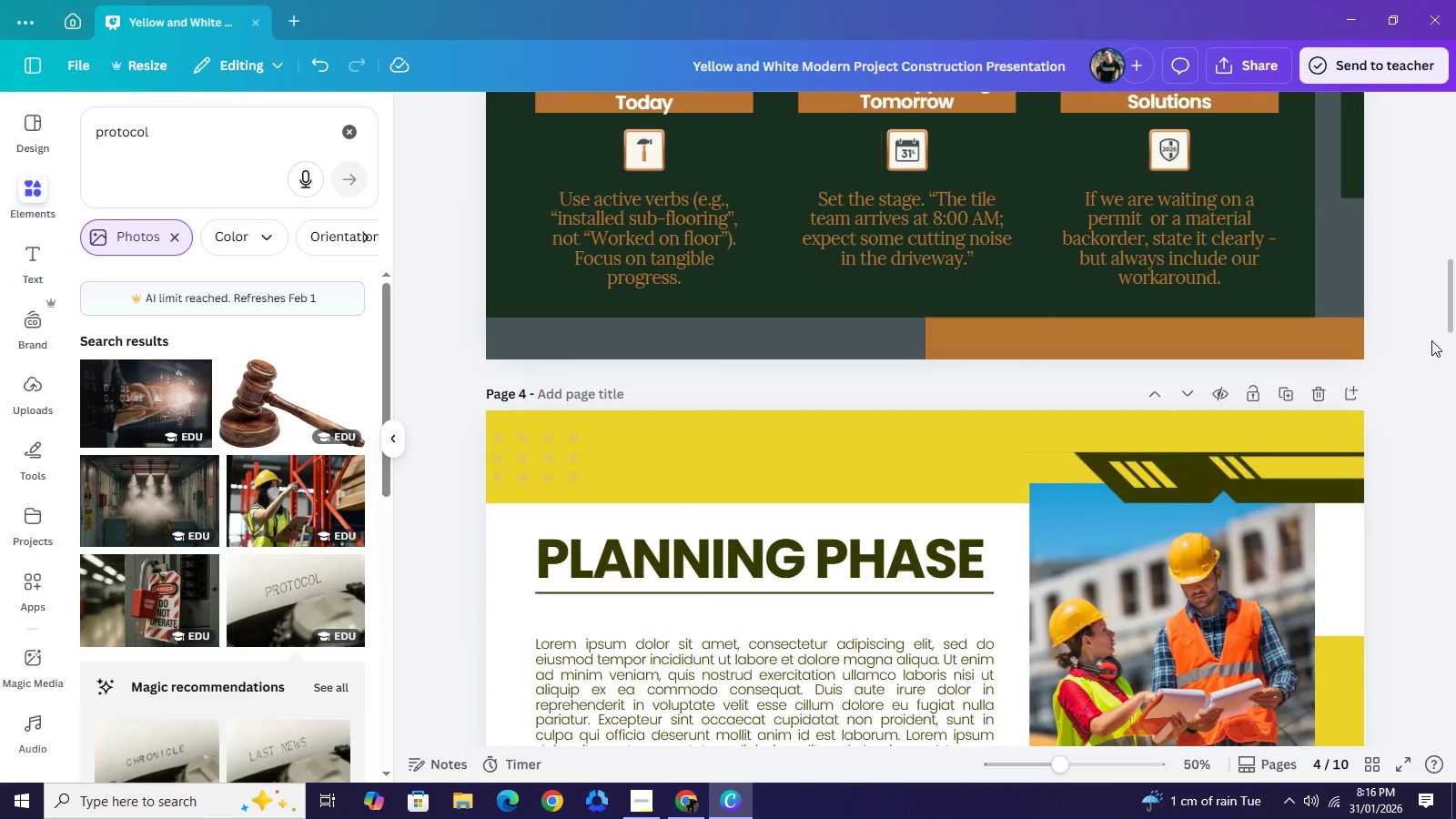 
scroll: coordinate [1431, 340], scroll_direction: up, amount: 4.0
 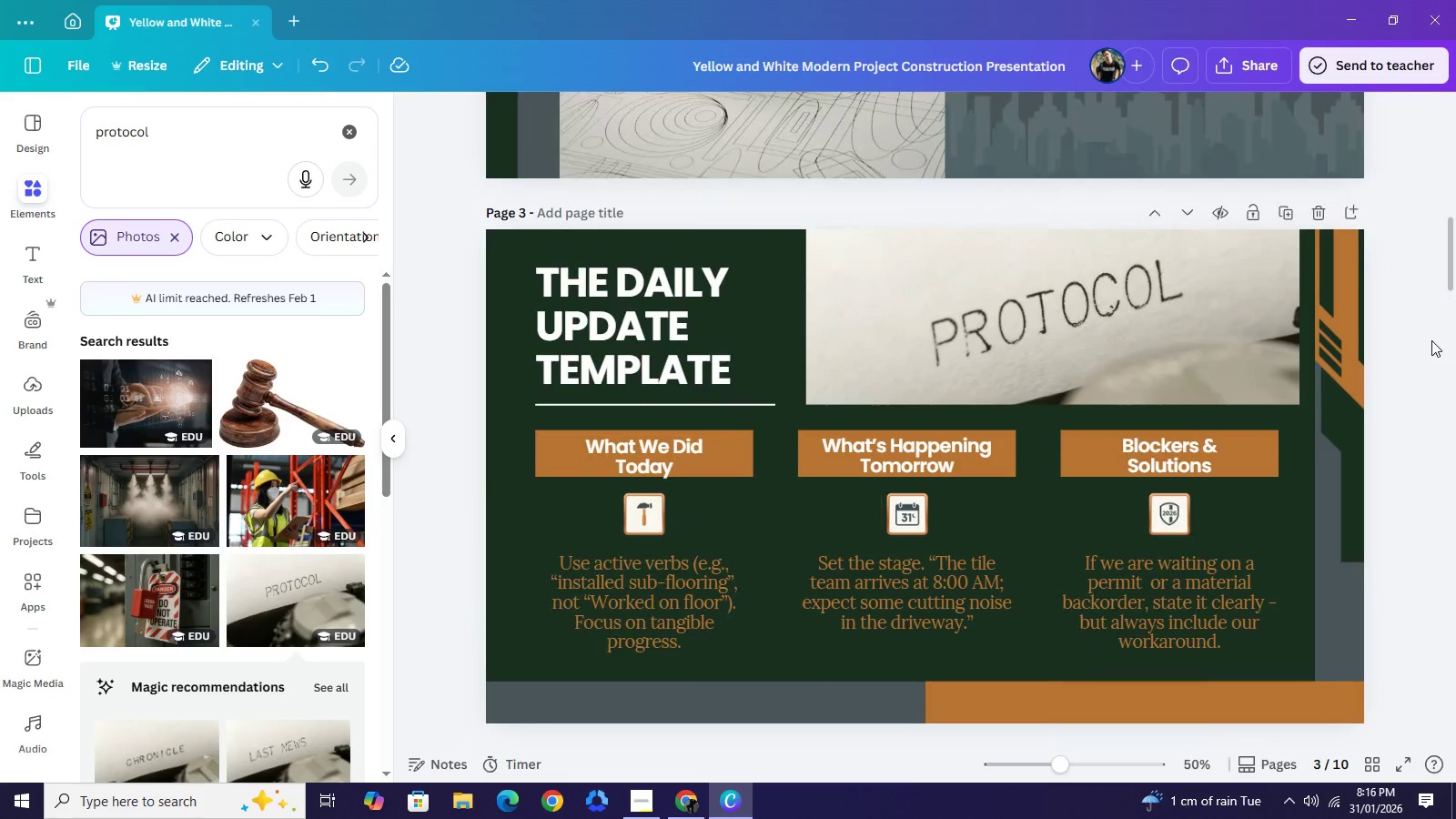 
scroll: coordinate [303, 560], scroll_direction: down, amount: 4.0
 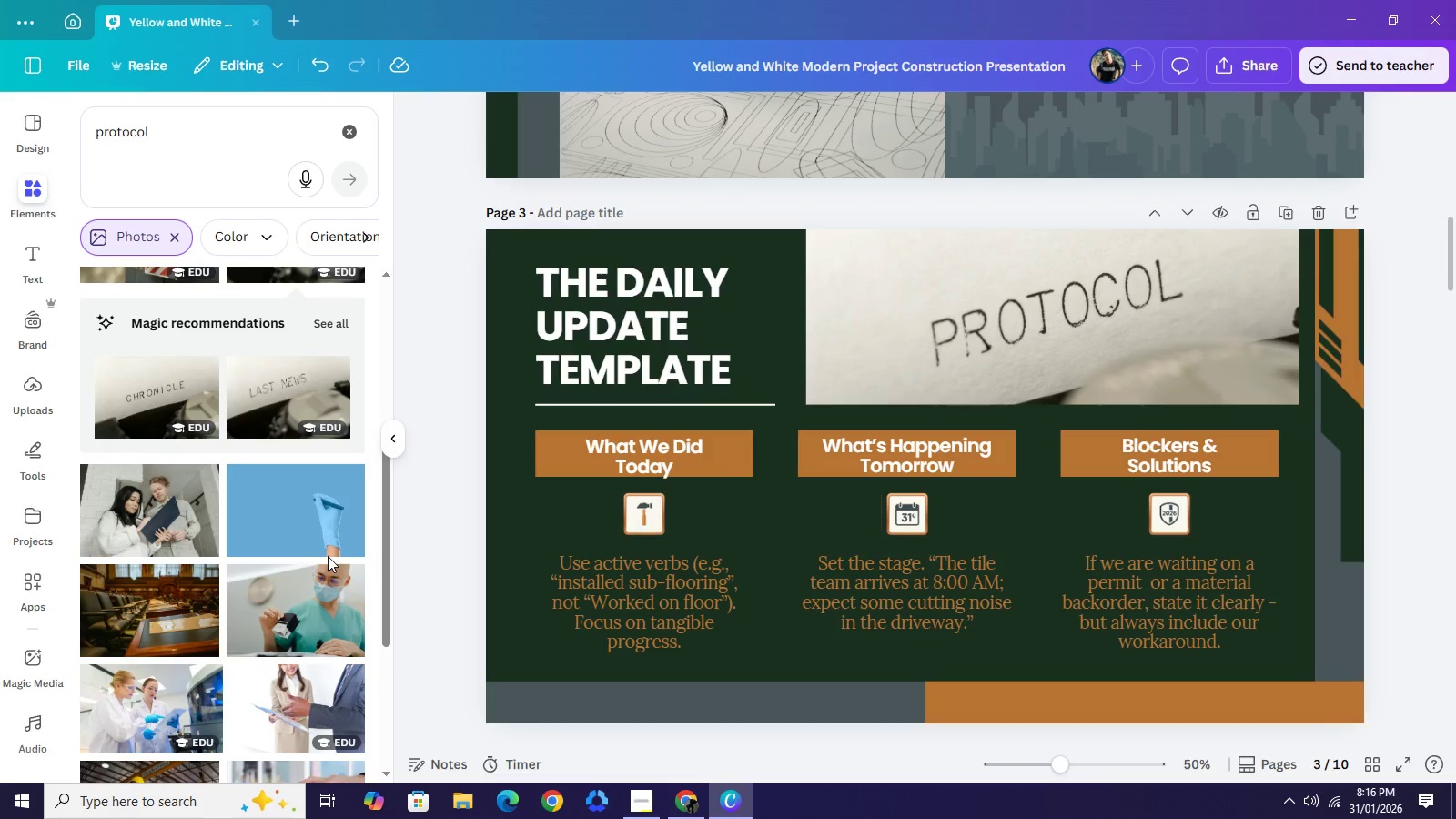 
wait(5.92)
 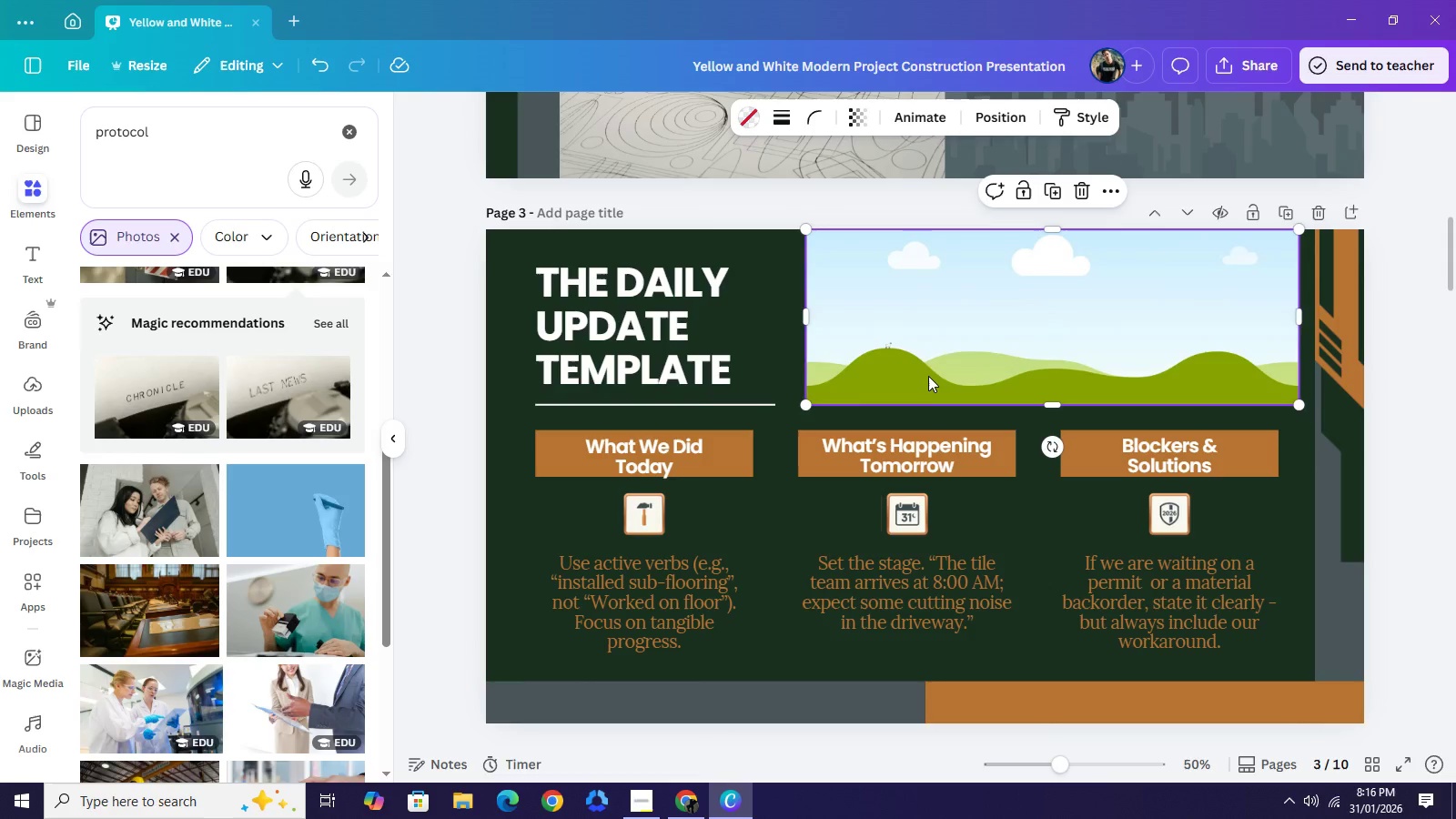 
key(Backspace)
 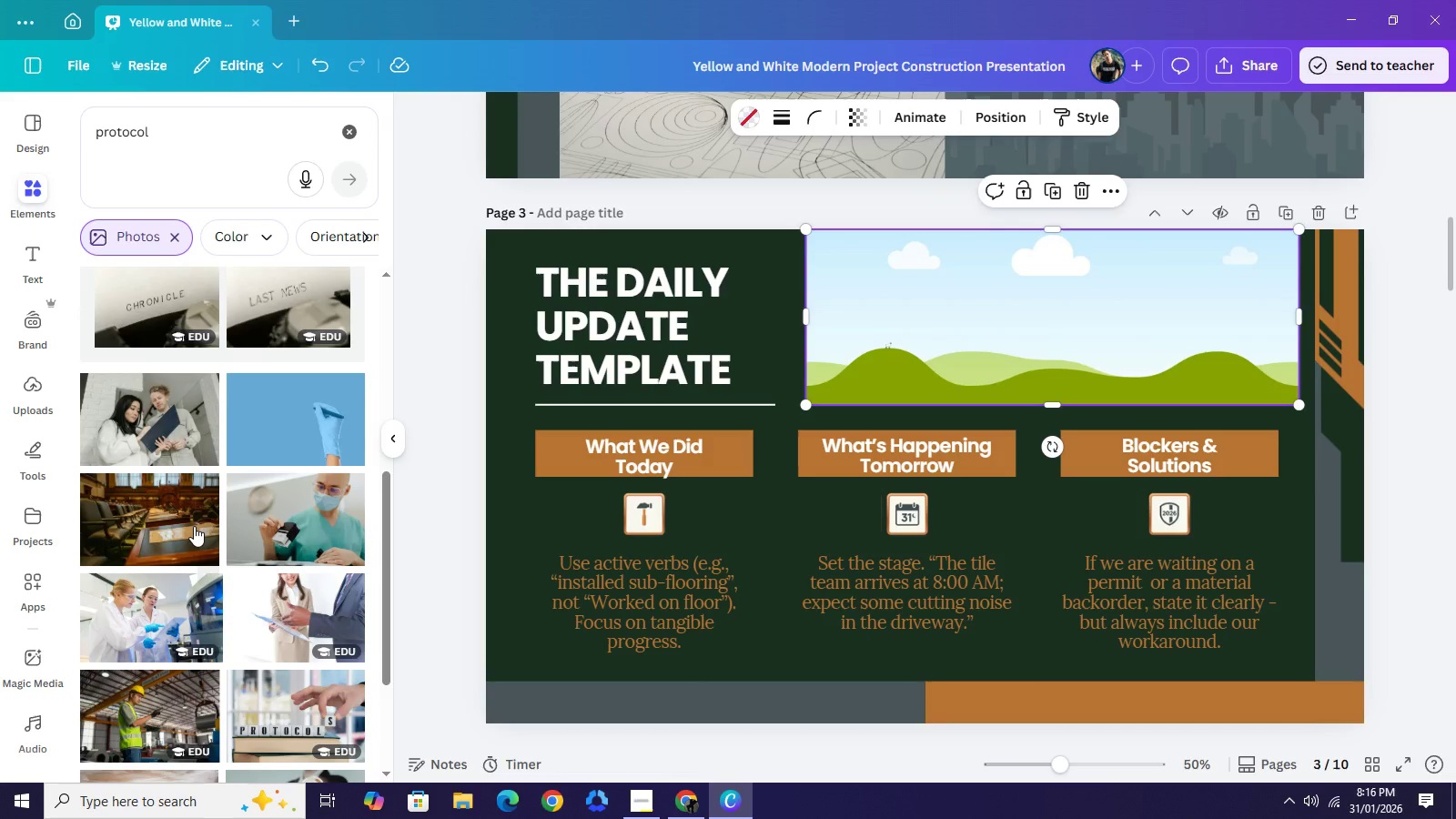 
scroll: coordinate [230, 576], scroll_direction: down, amount: 6.0
 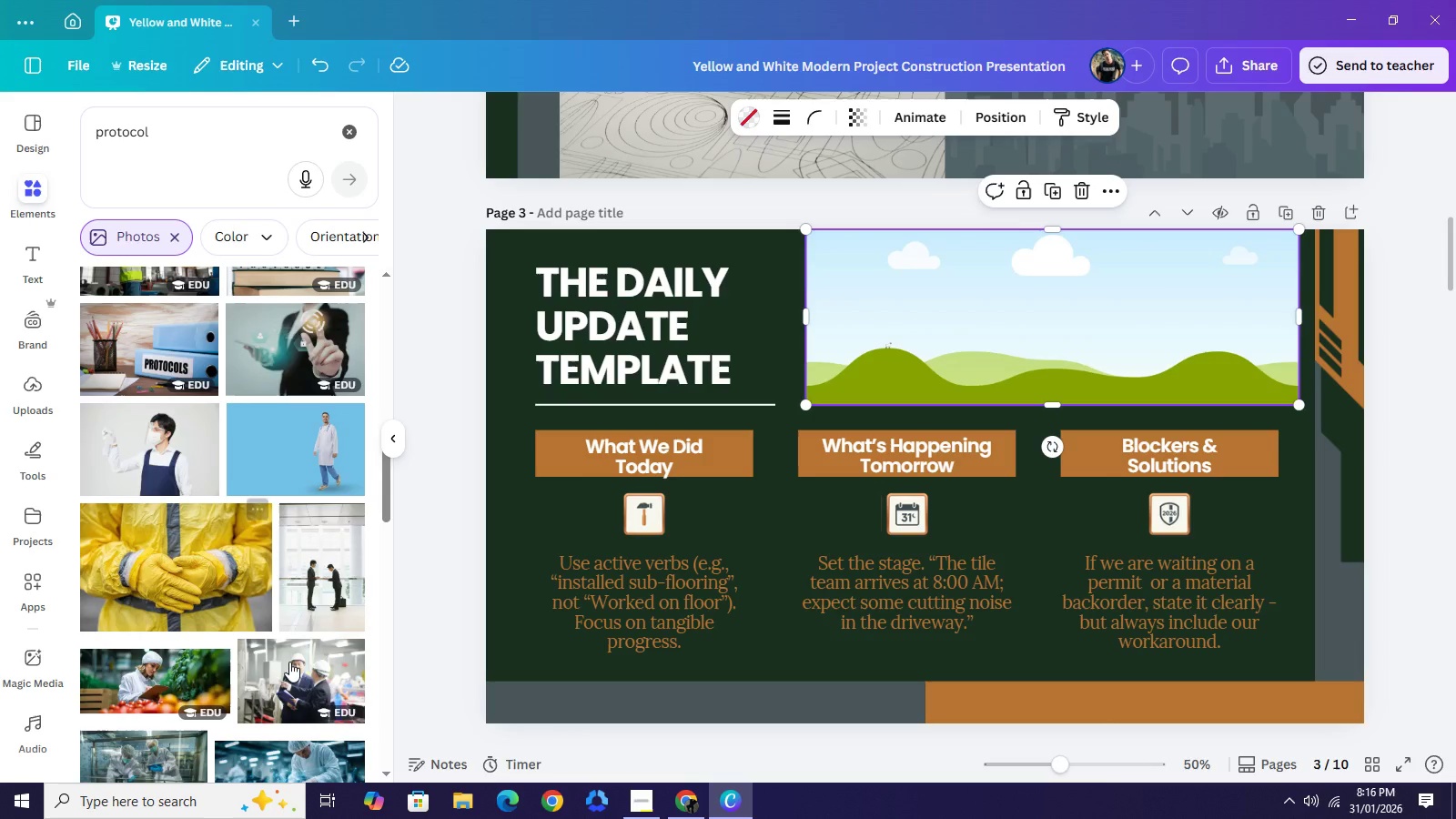 
left_click([292, 665])
 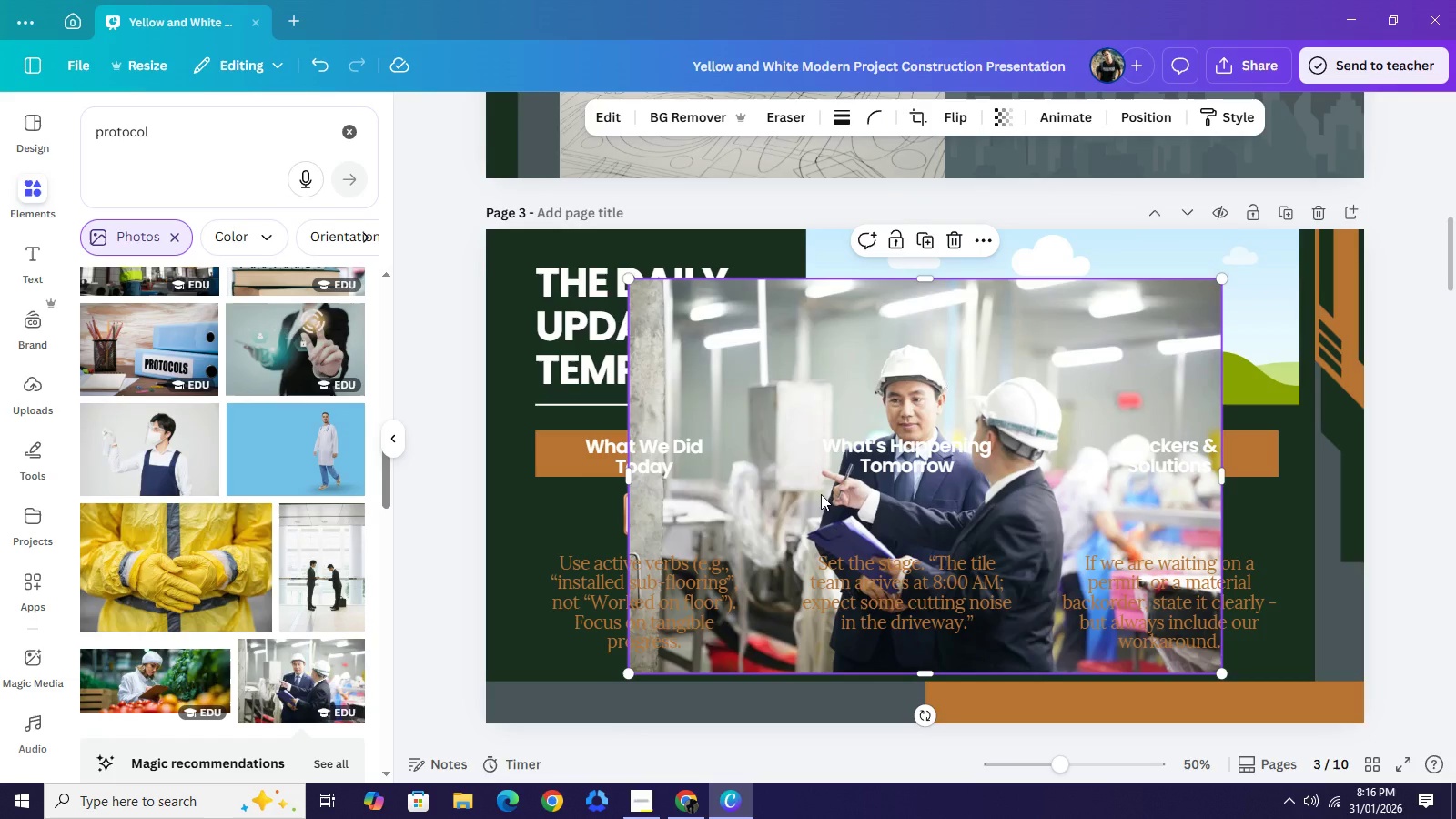 
key(Backspace)